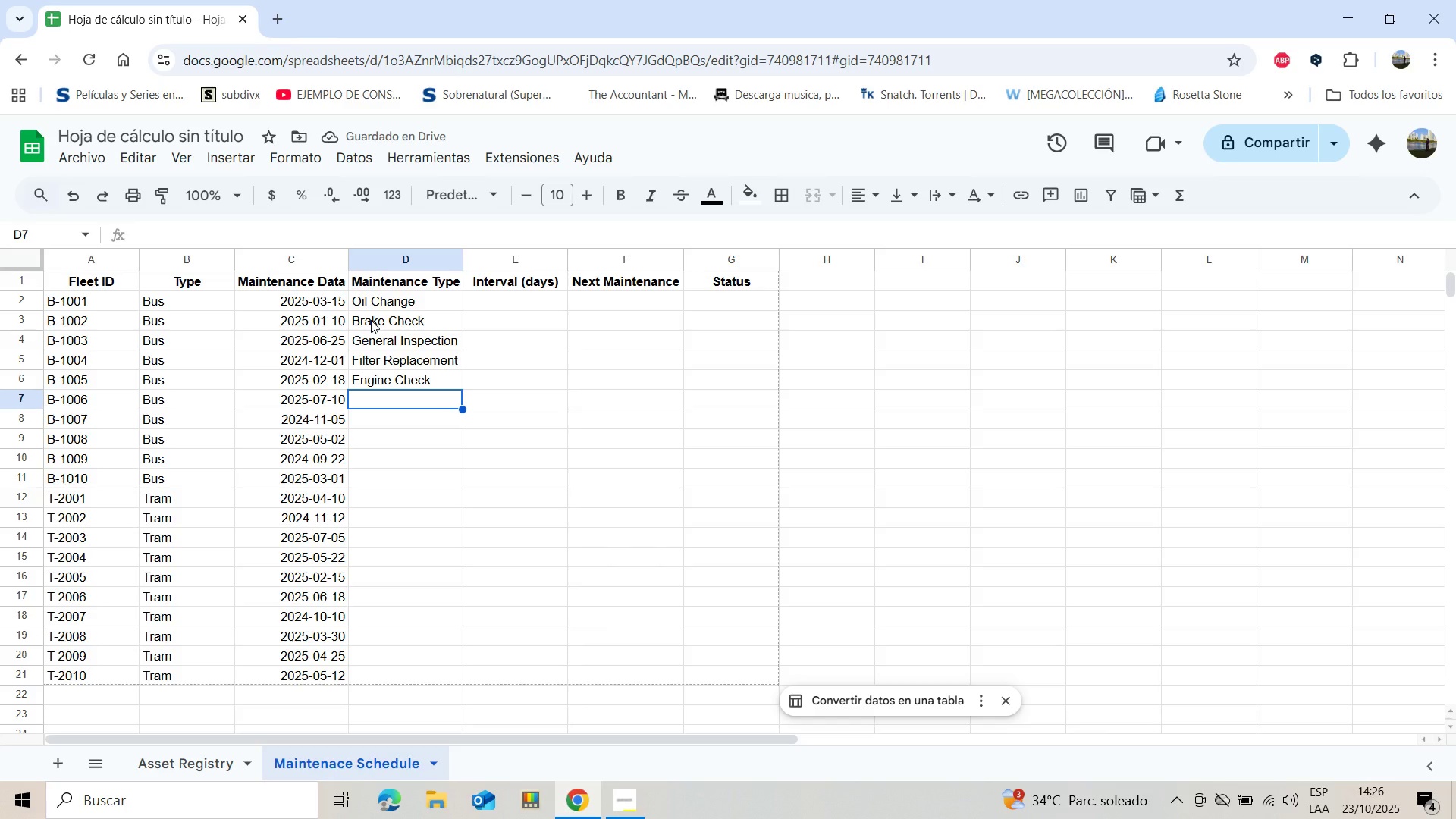 
wait(5.91)
 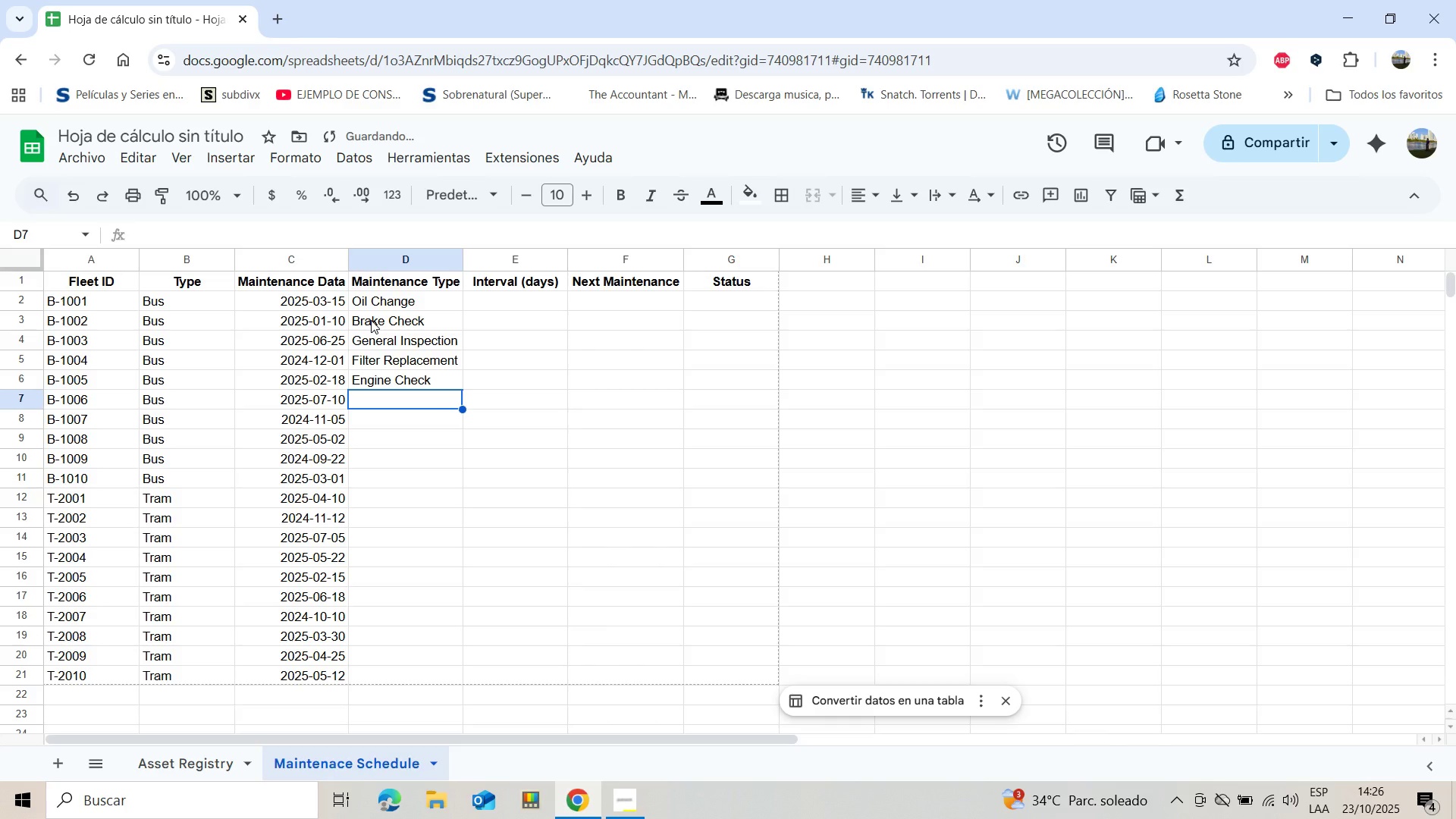 
type(Bra)
 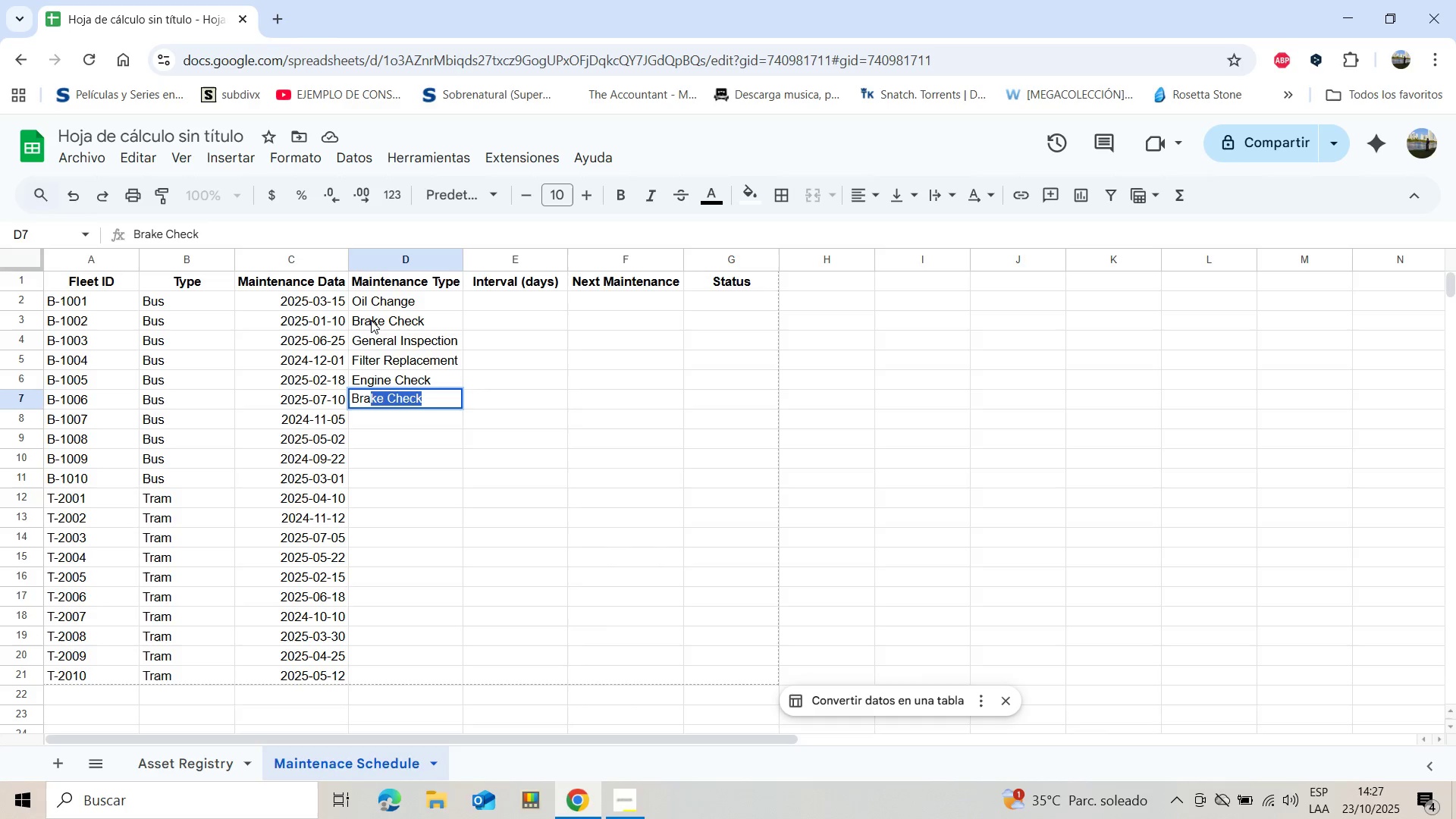 
key(Enter)
 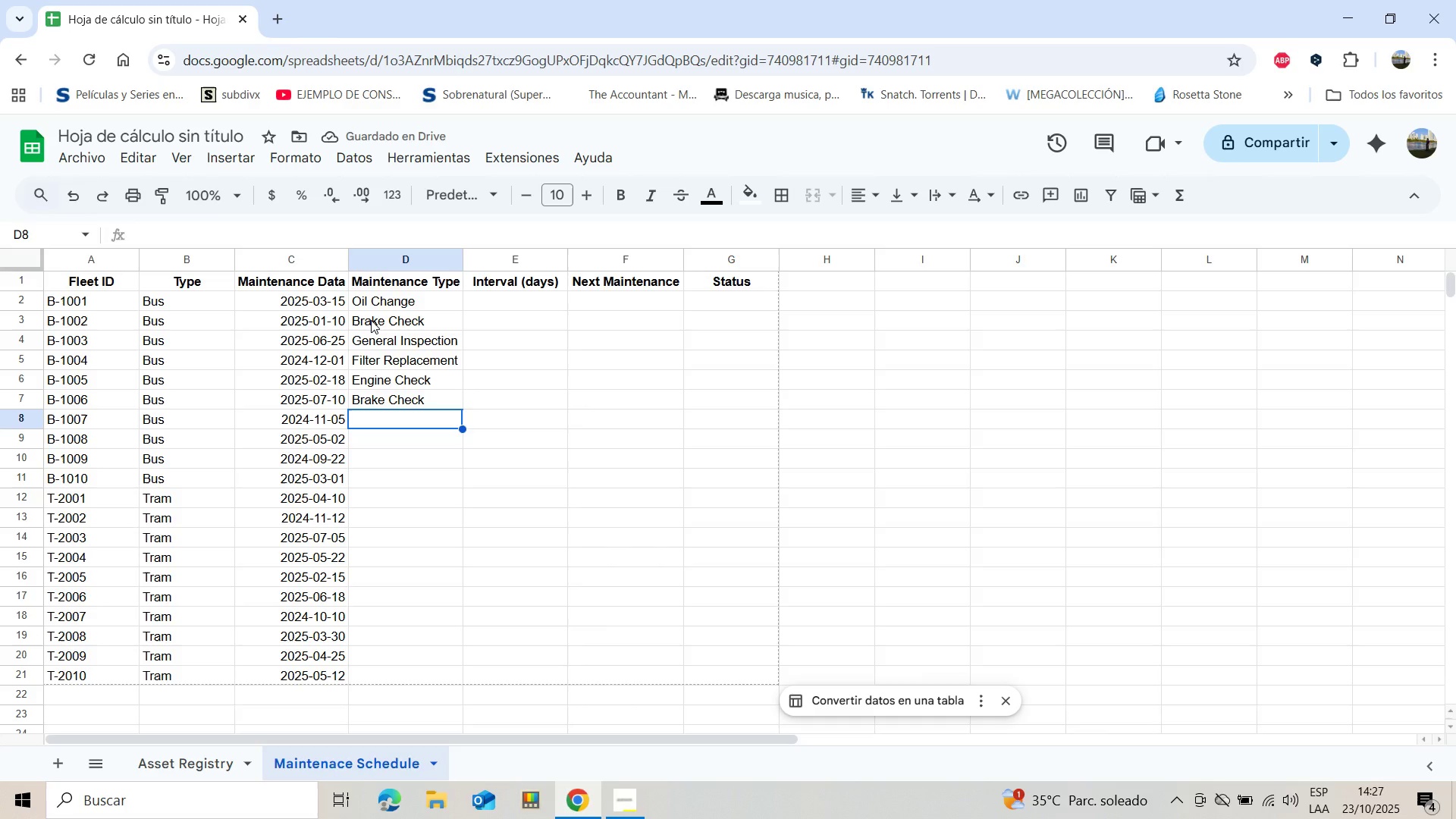 
key(Shift+ShiftLeft)
 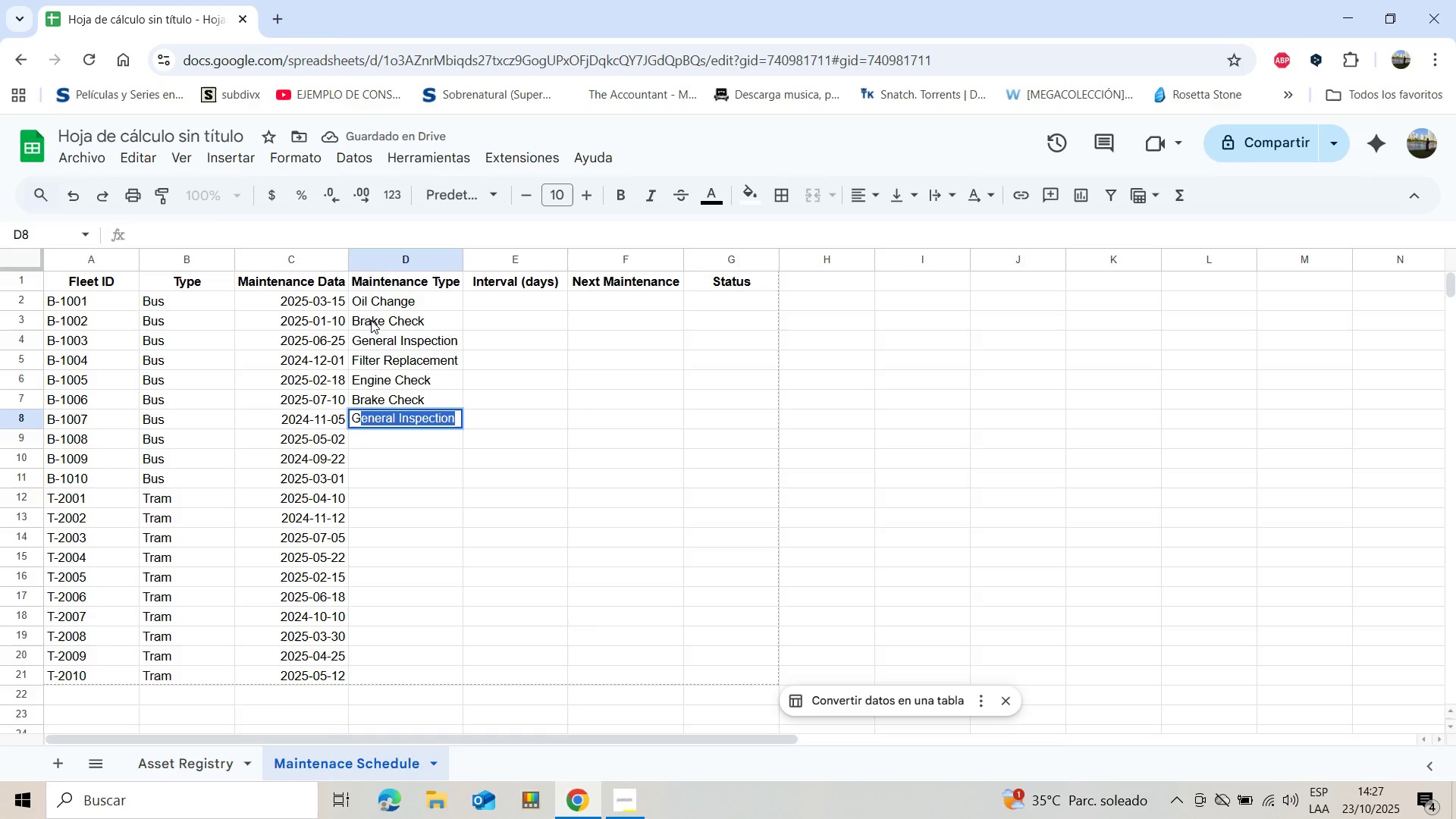 
key(Shift+G)
 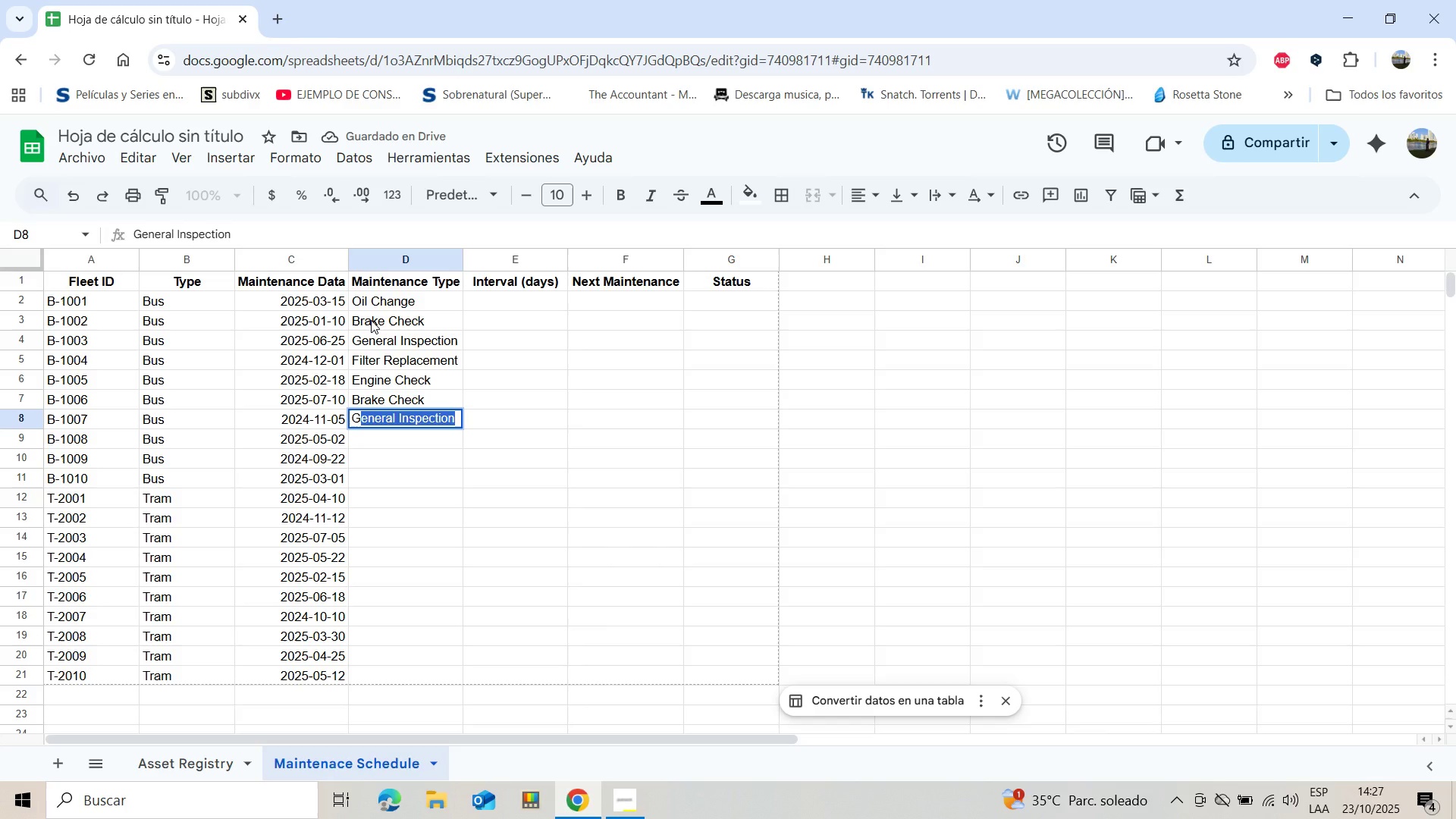 
key(Enter)
 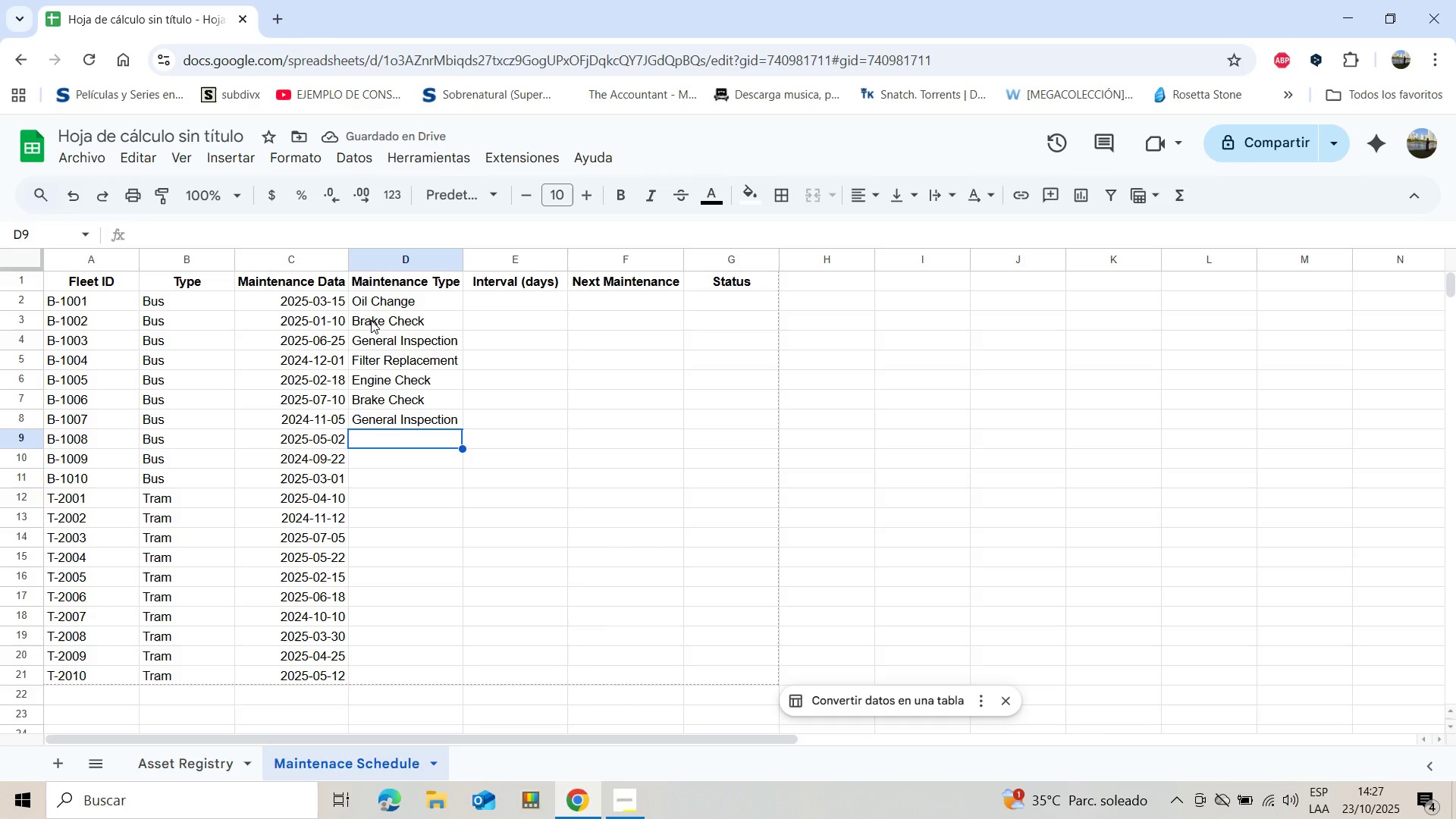 
key(Shift+ShiftLeft)
 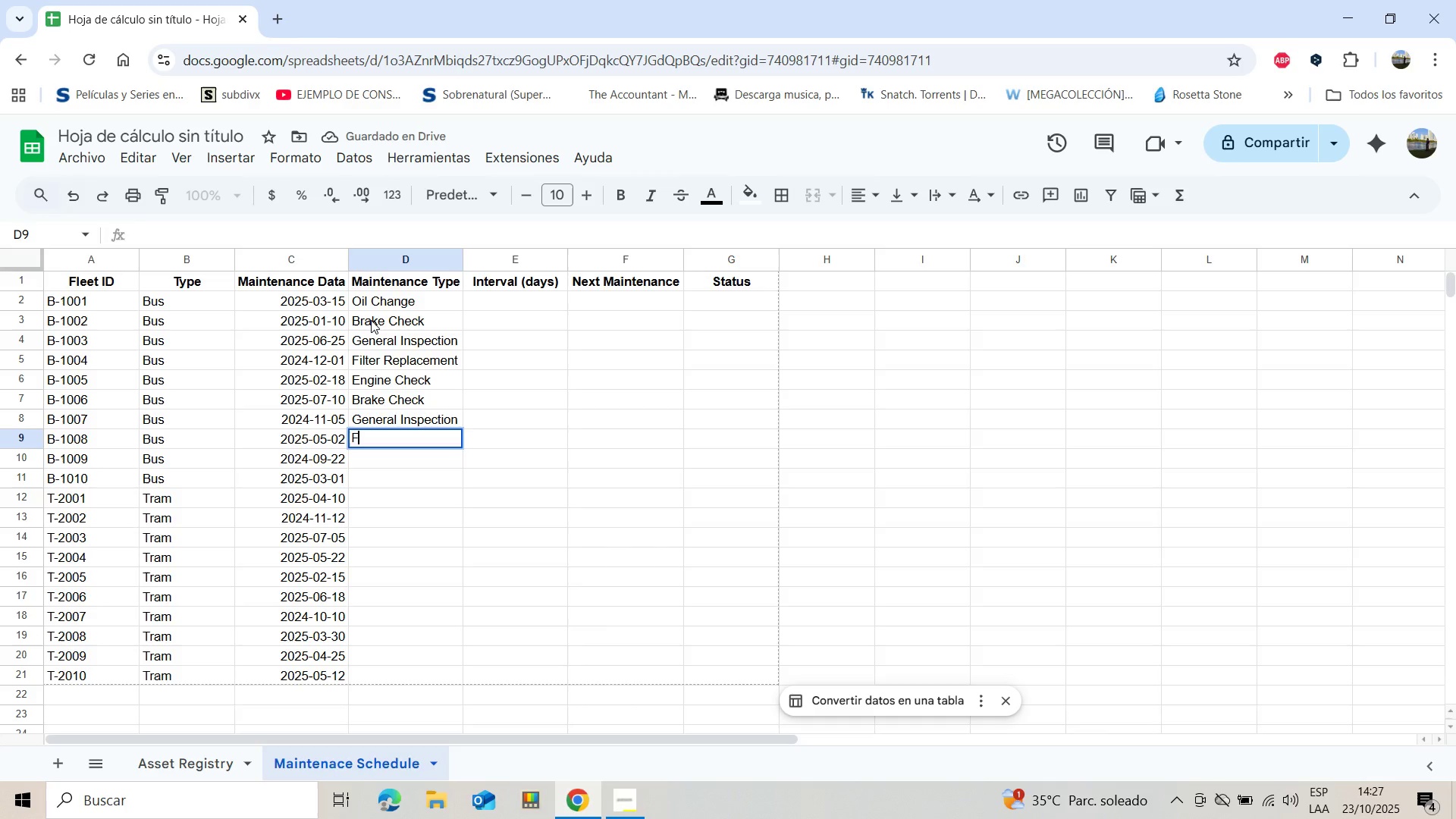 
key(Shift+F)
 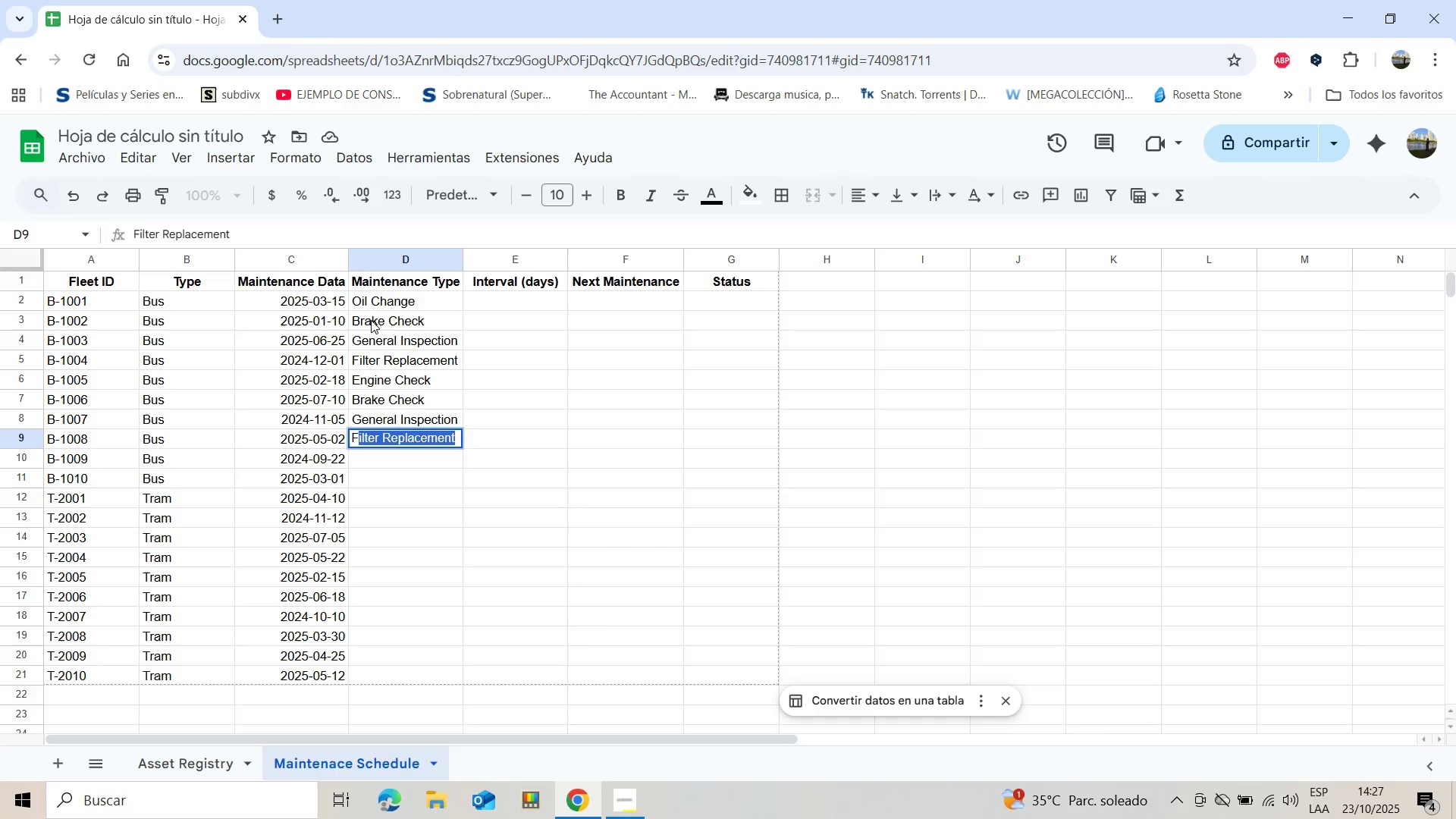 
key(Enter)
 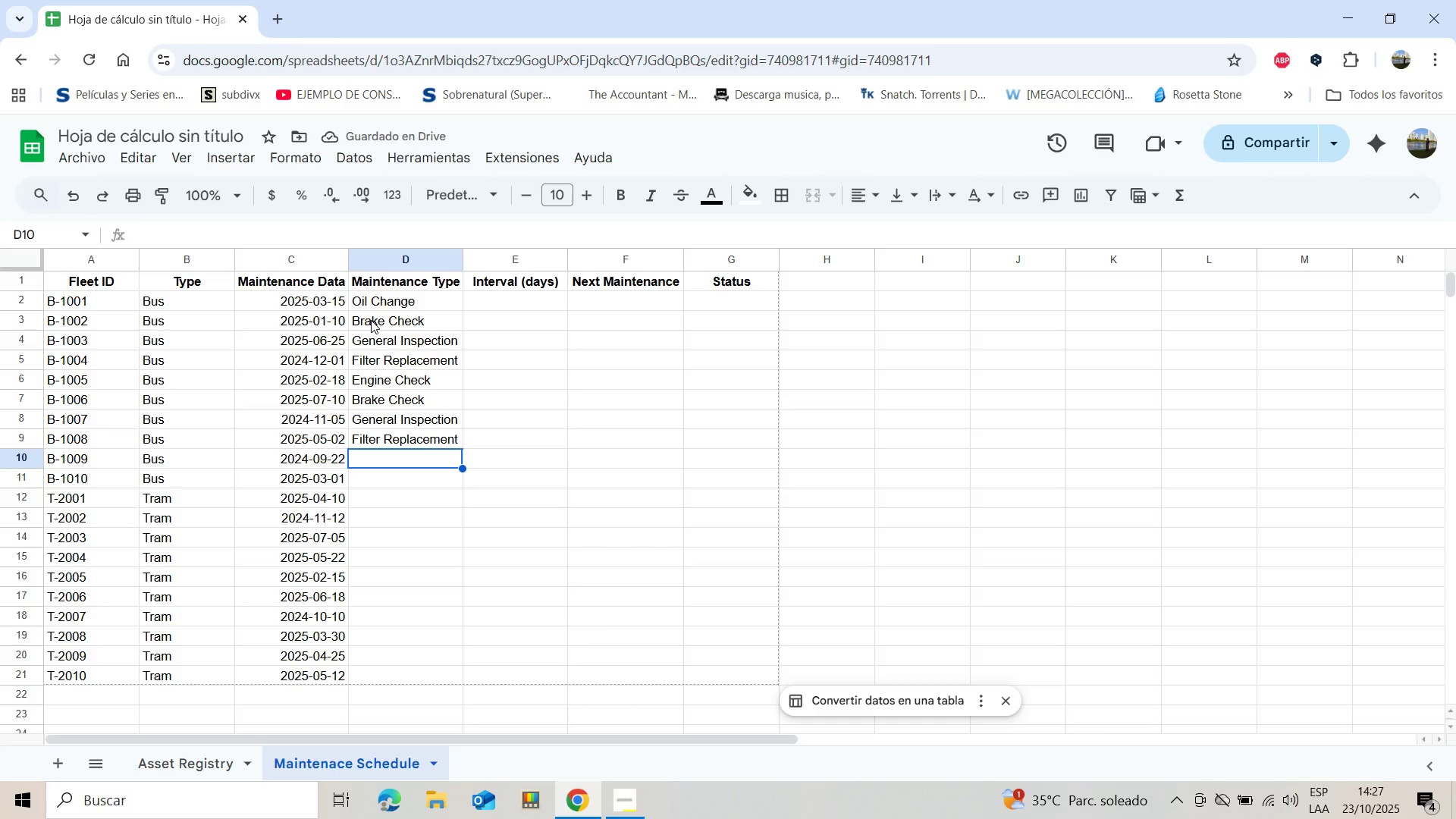 
type(Electrical)
 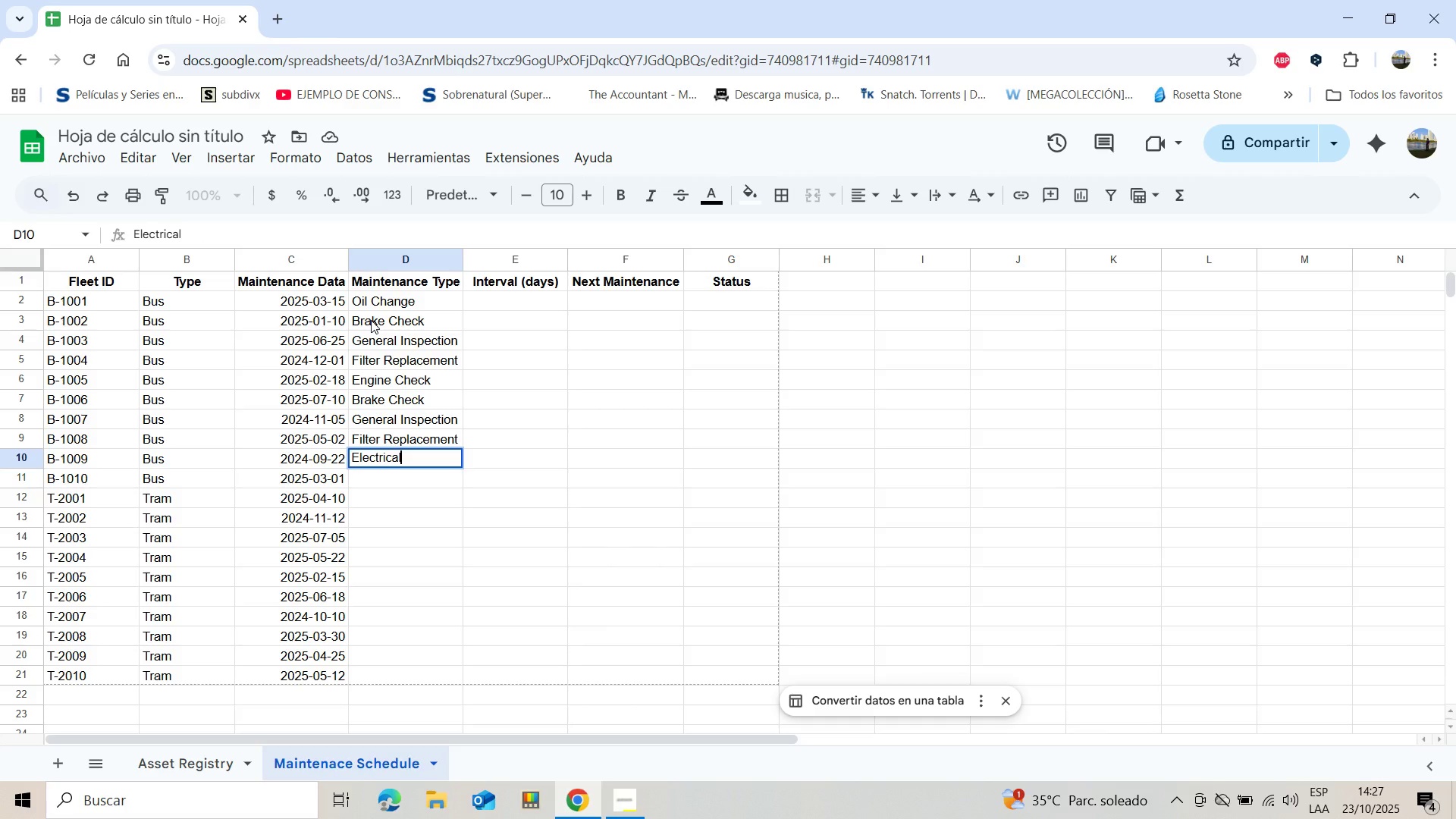 
type( Check)
 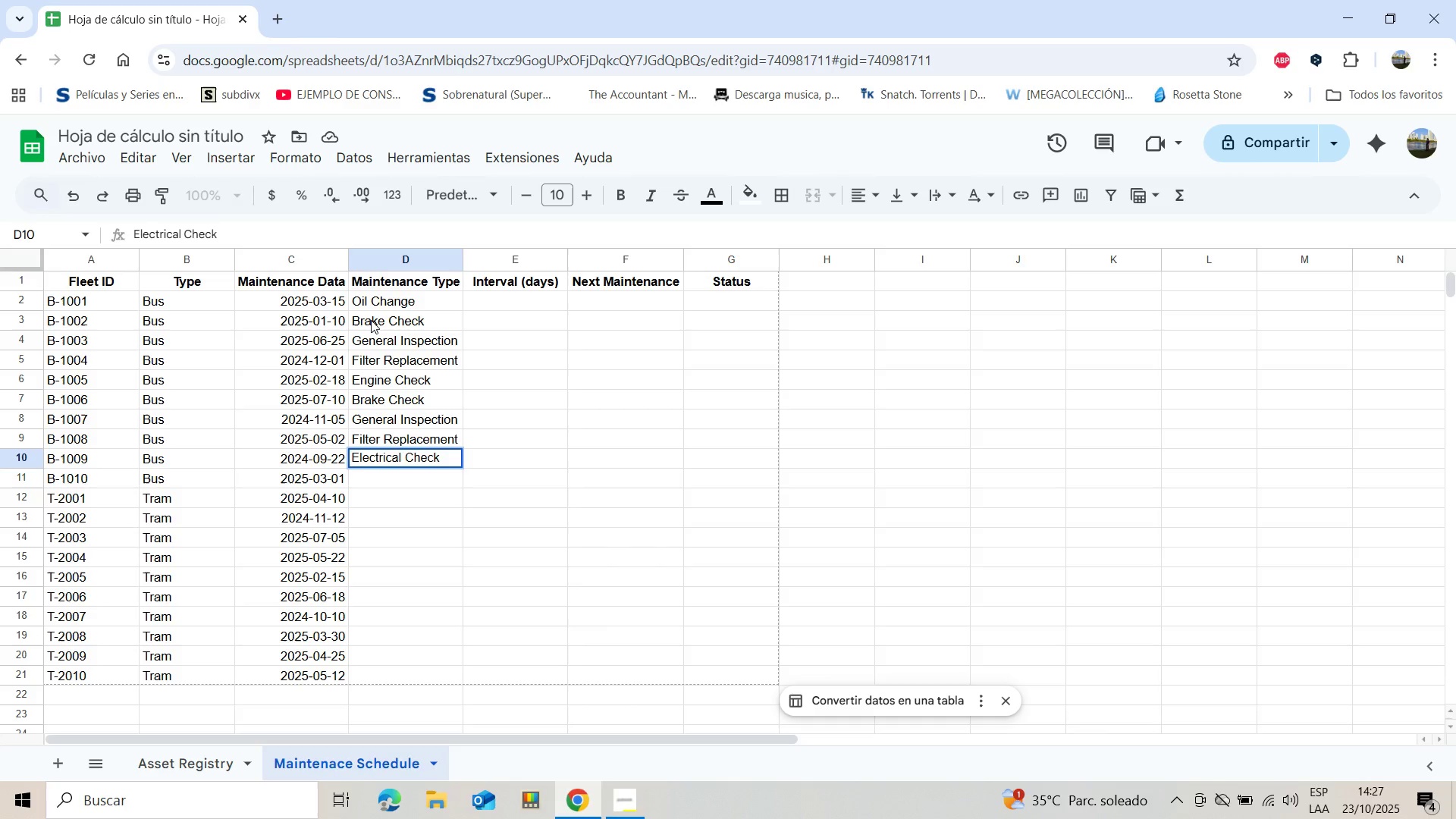 
key(Enter)